 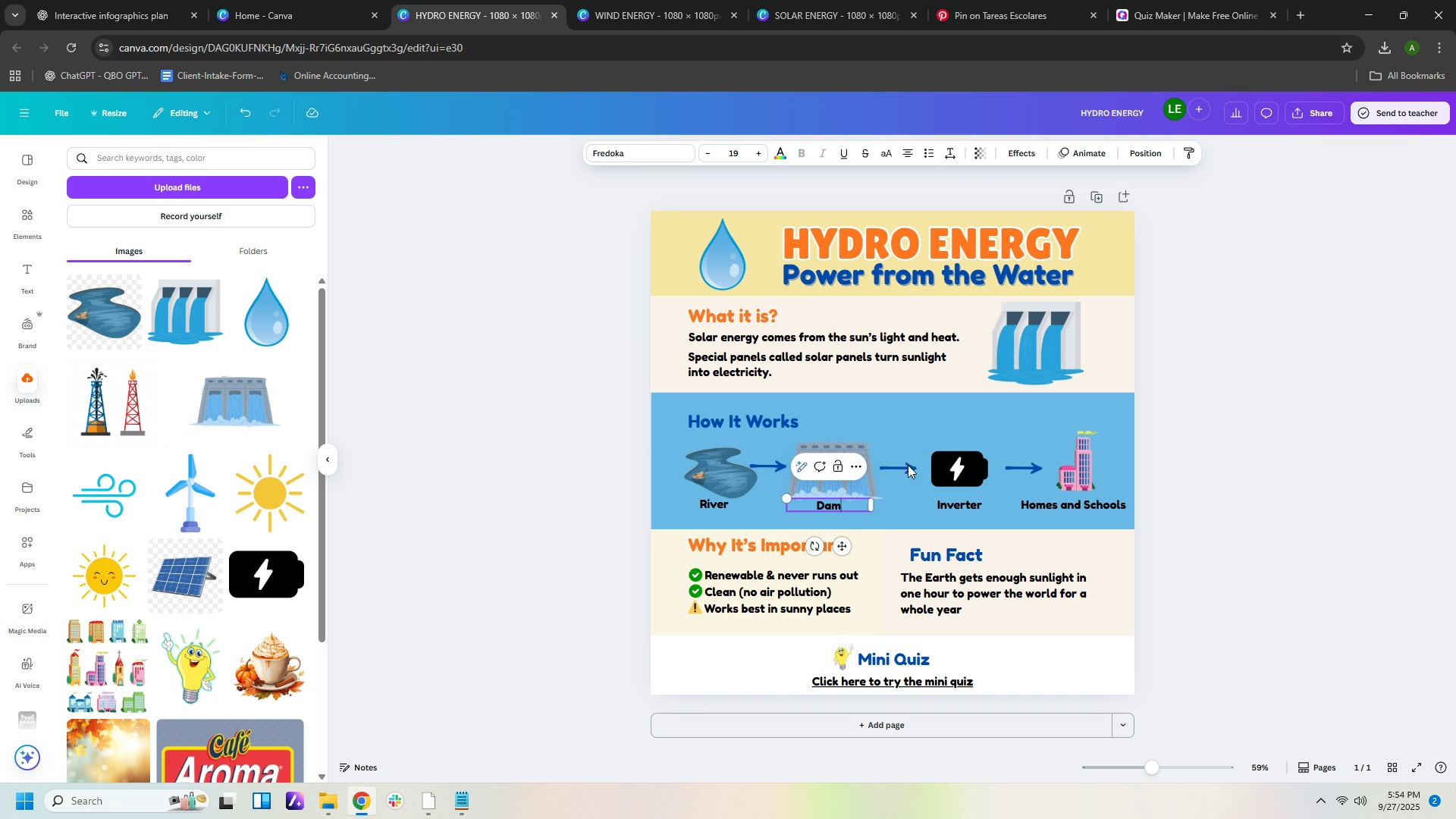 
left_click([958, 469])
 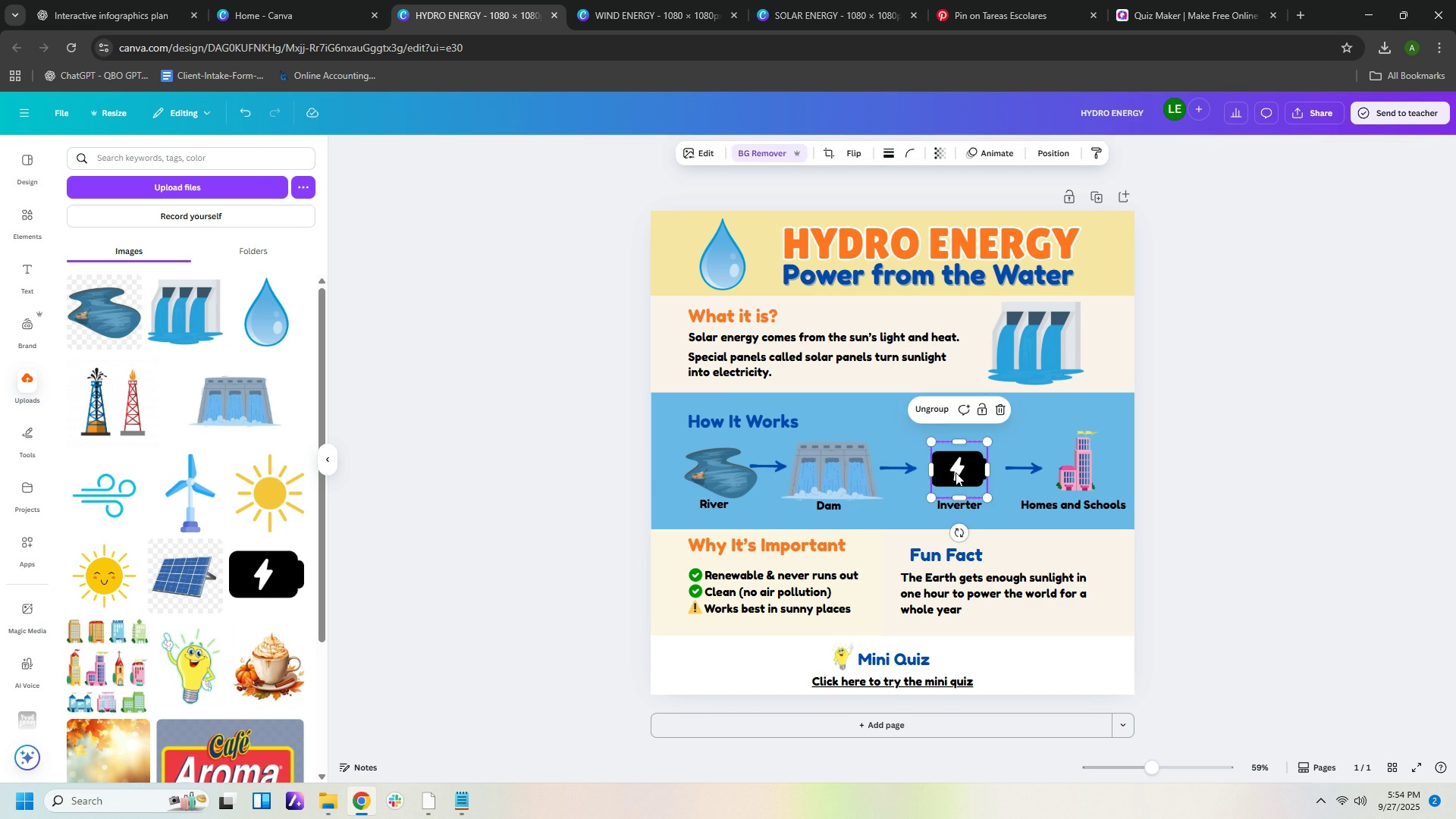 
key(Delete)
 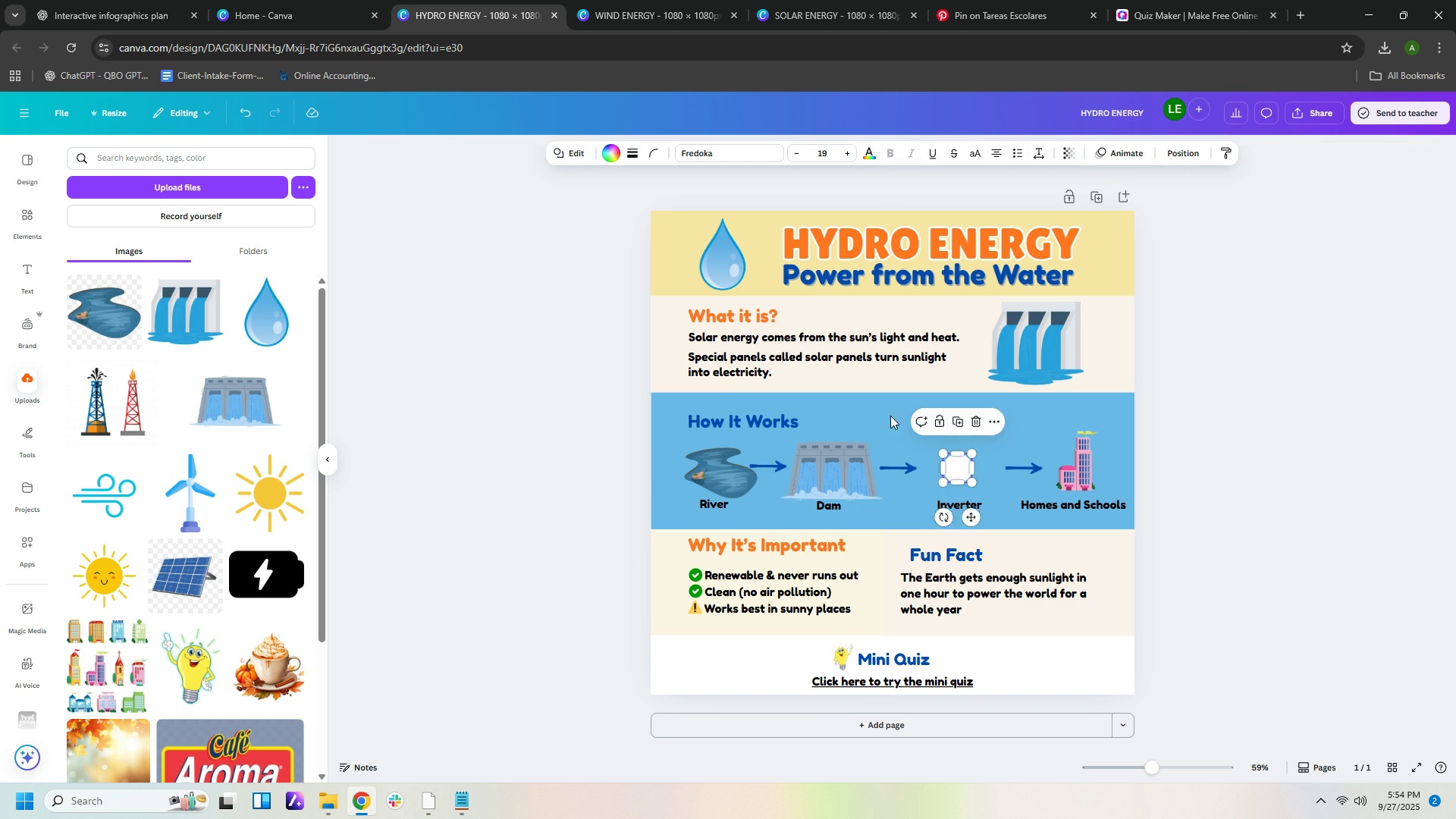 
key(ArrowUp)
 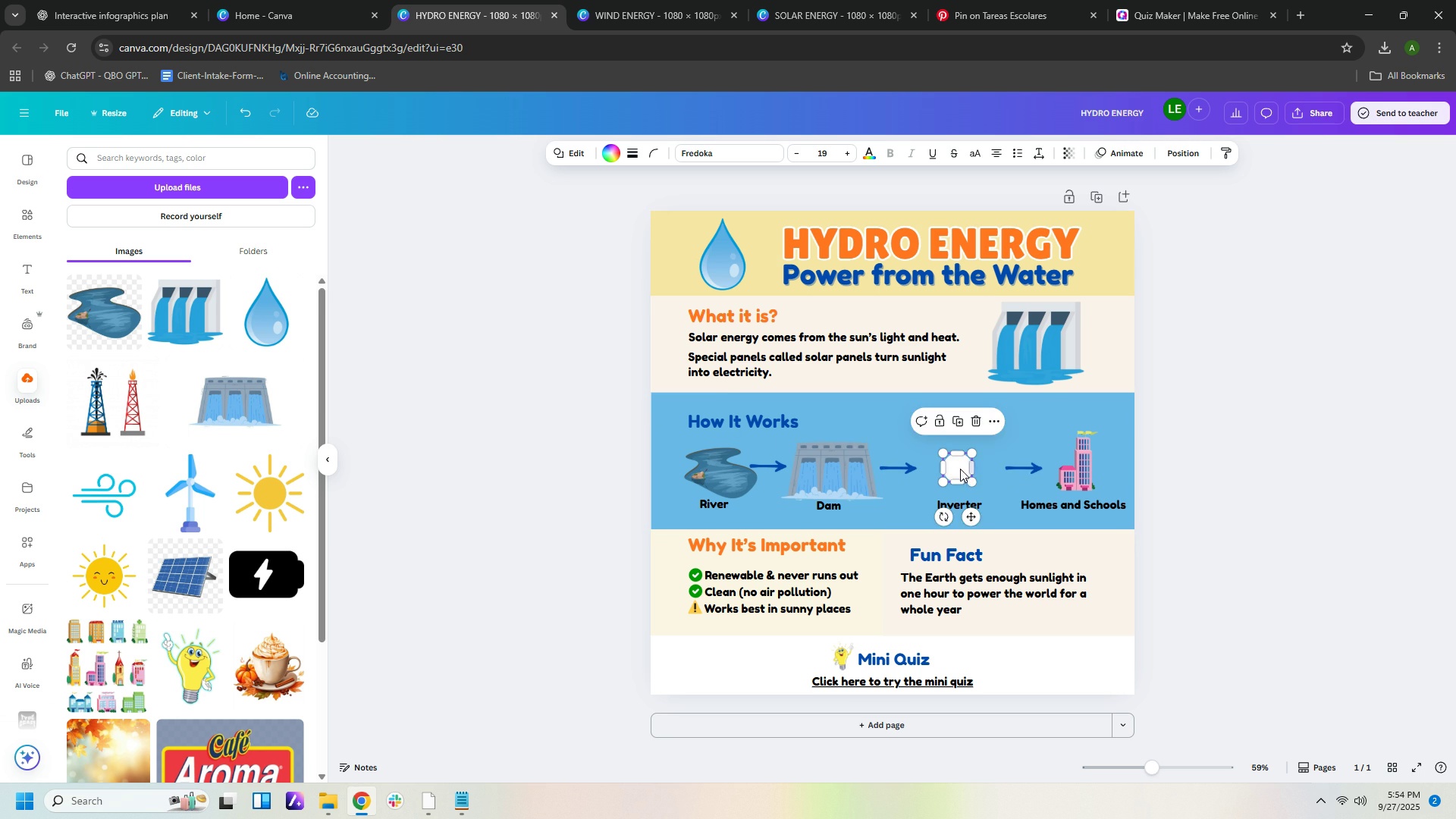 
left_click([952, 469])
 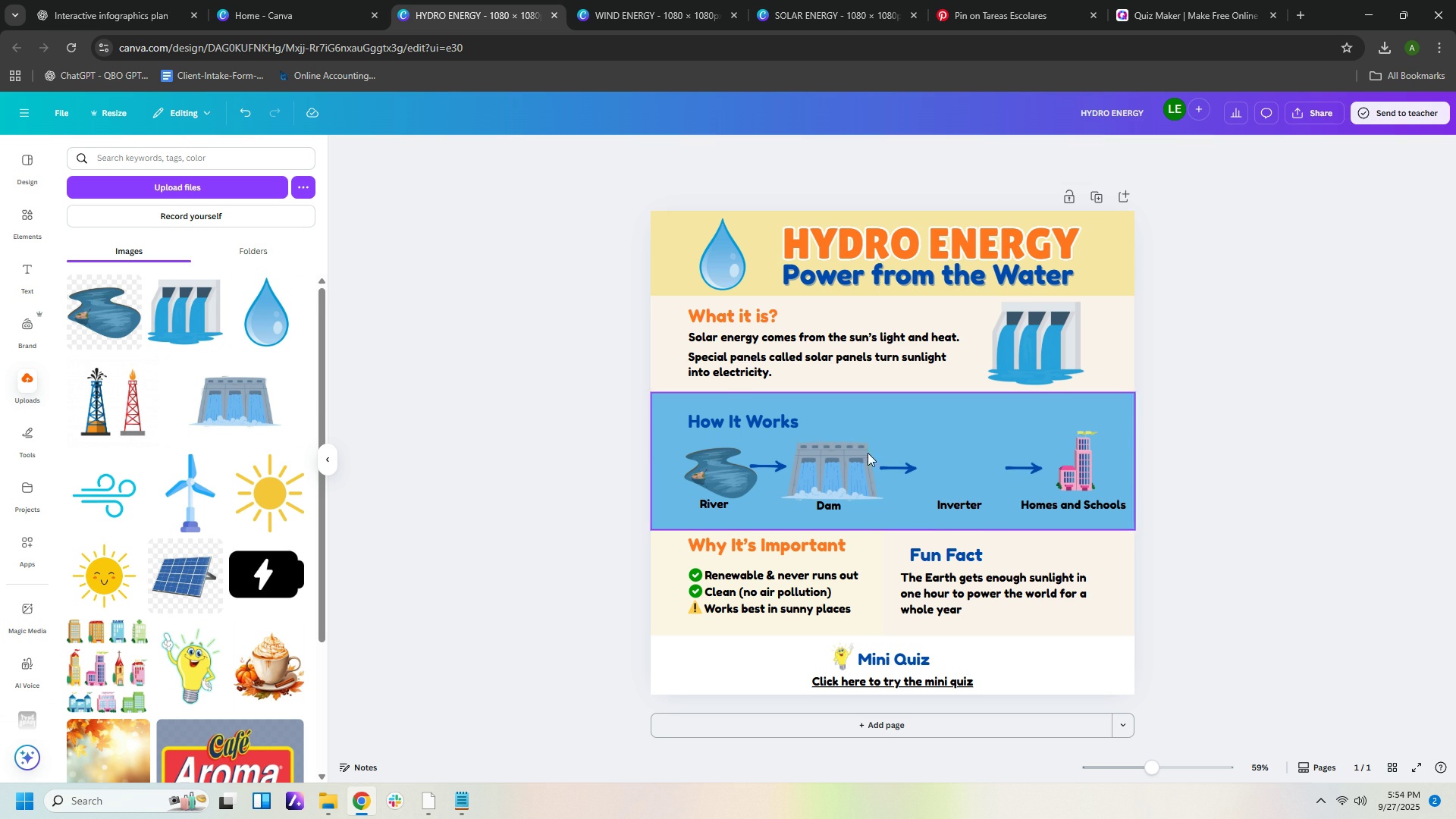 
key(Delete)
 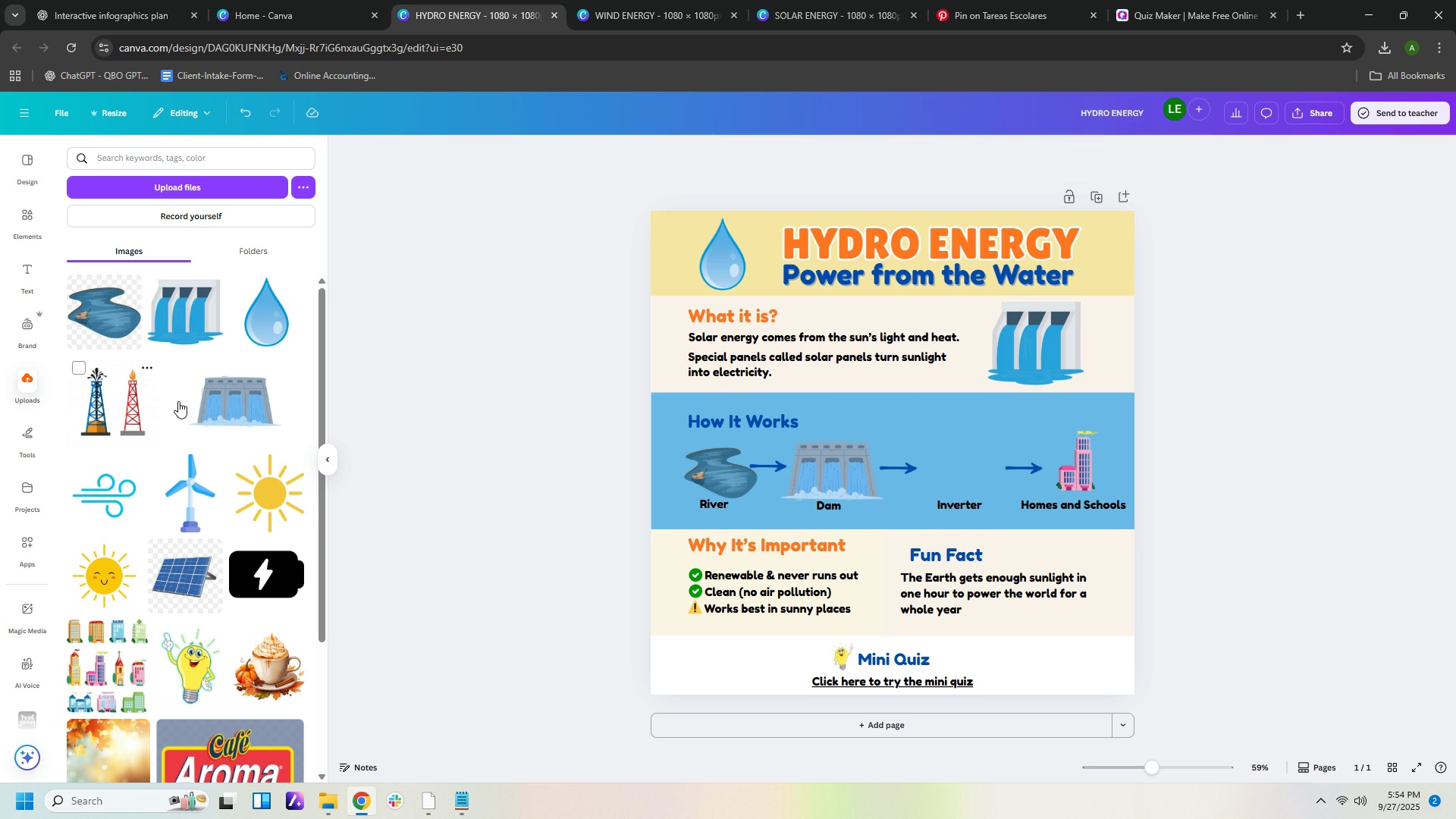 
left_click([124, 403])